 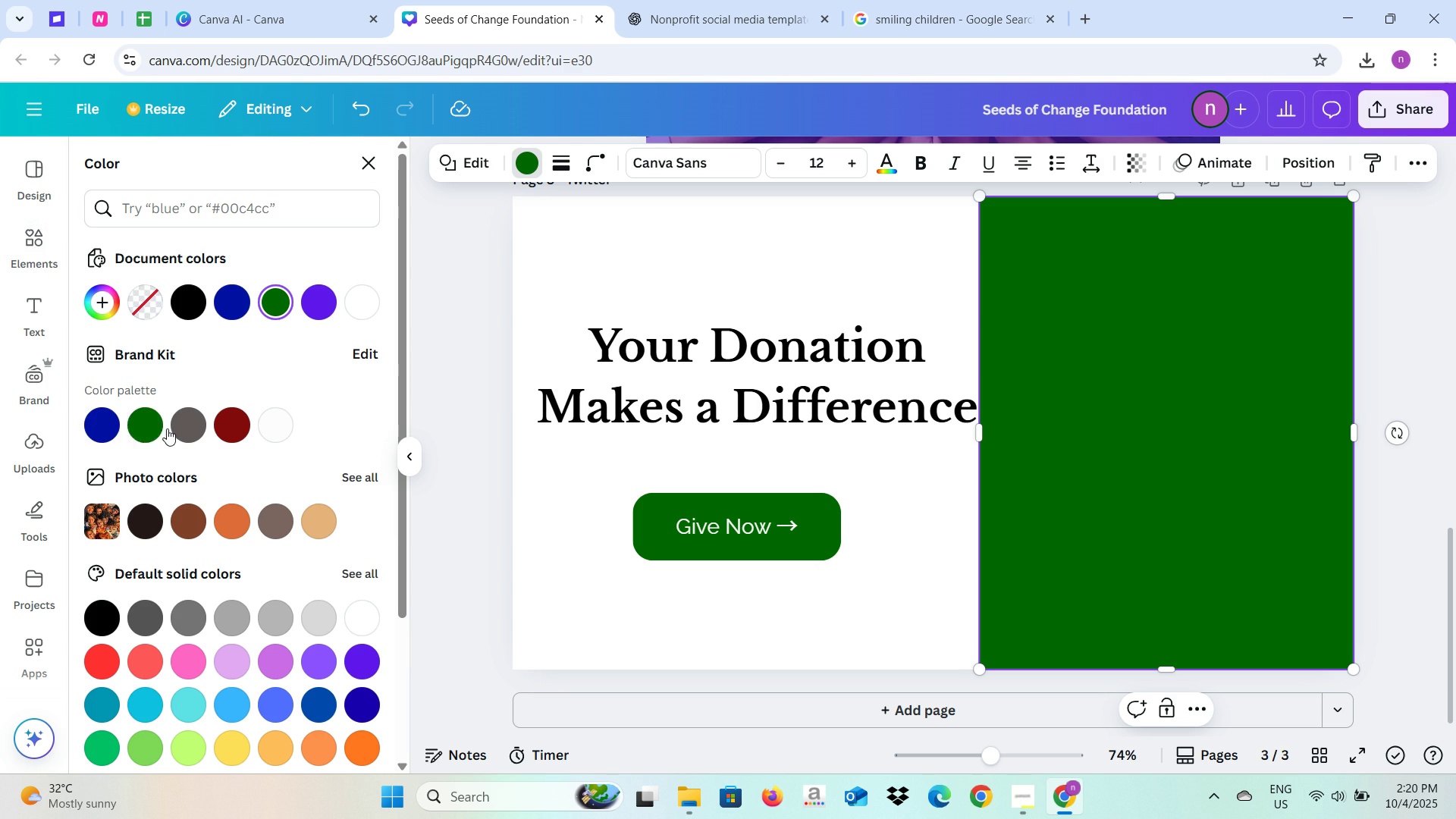 
left_click([315, 299])
 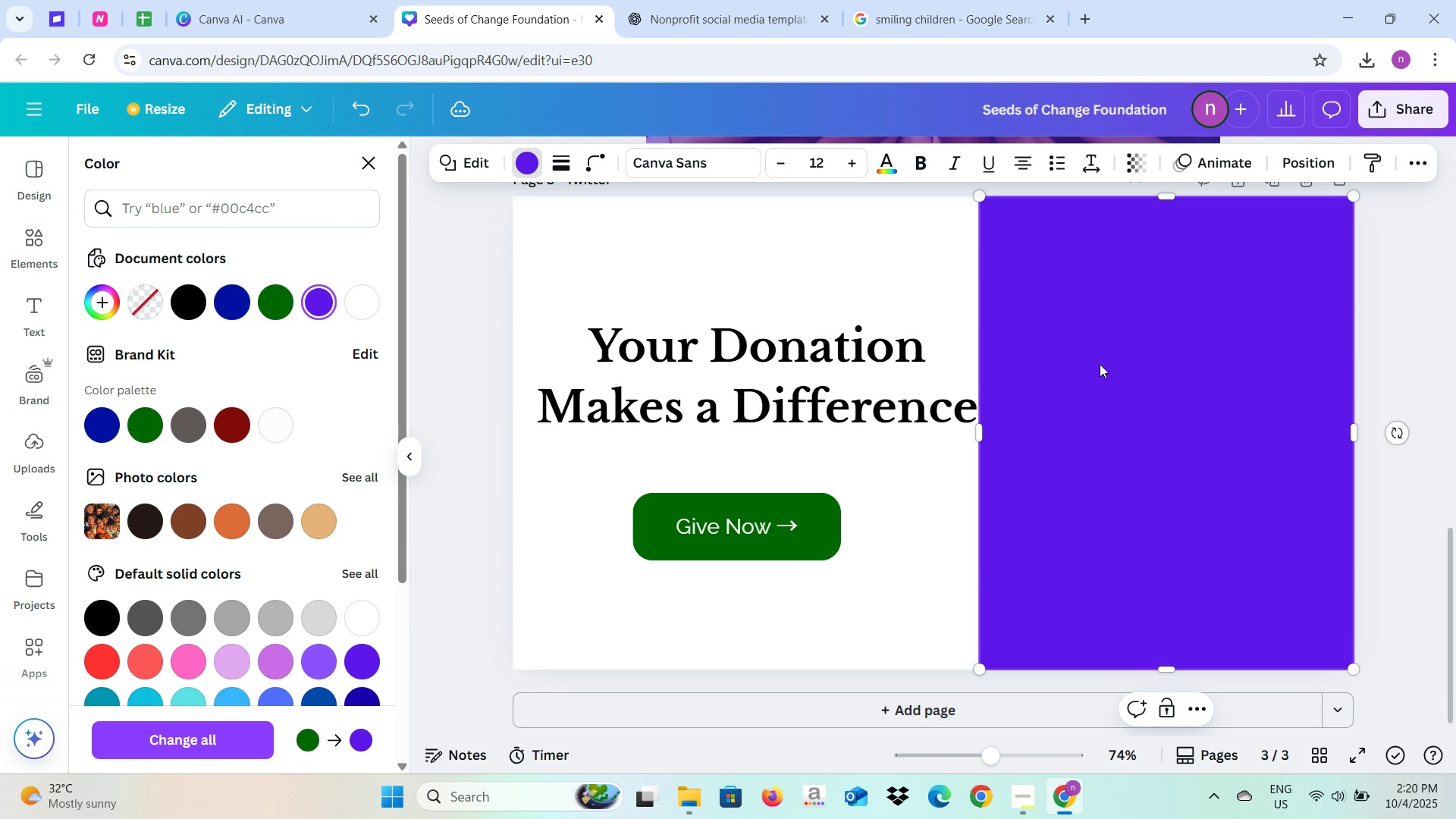 
right_click([1100, 364])
 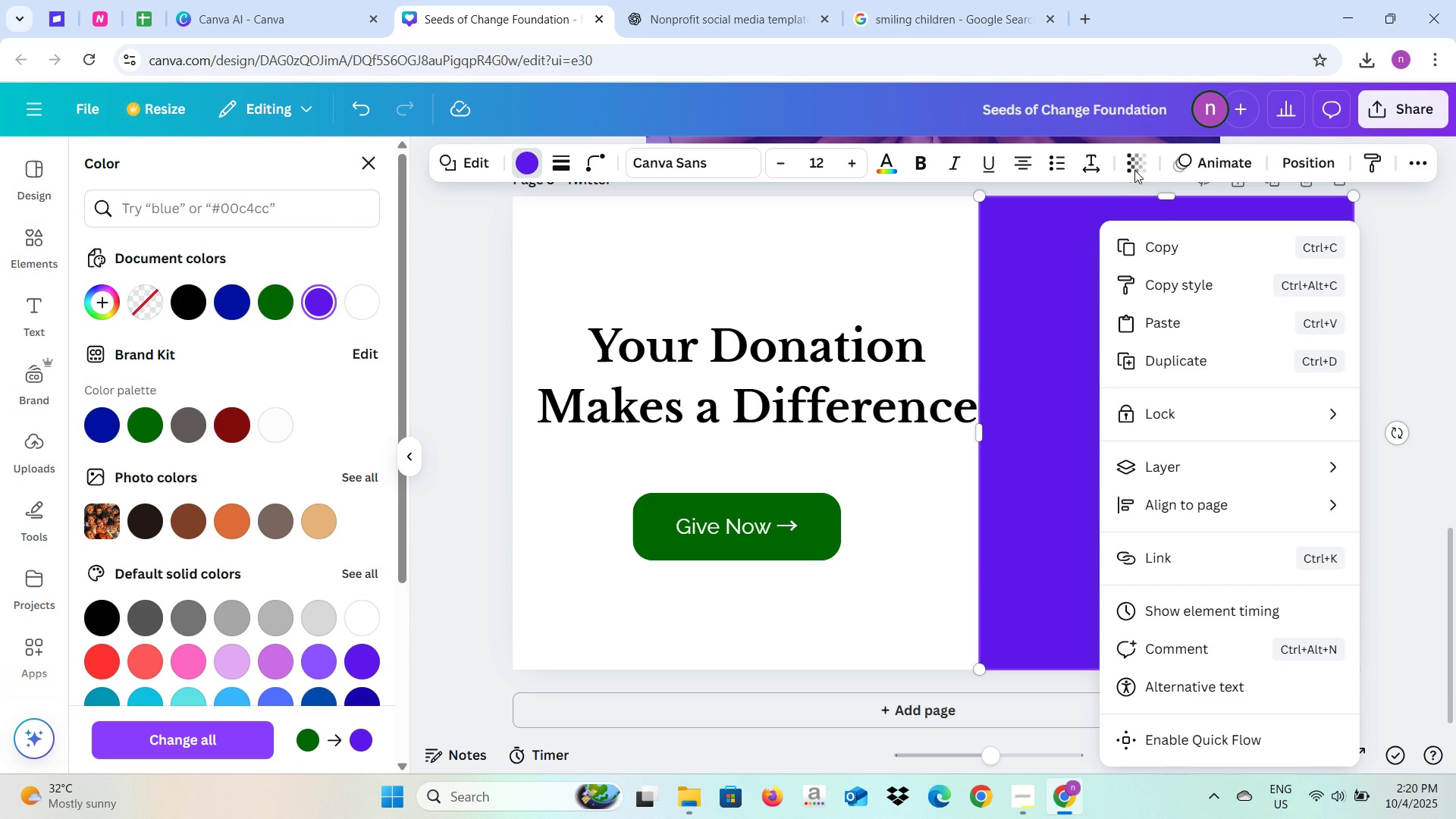 
left_click([1135, 168])
 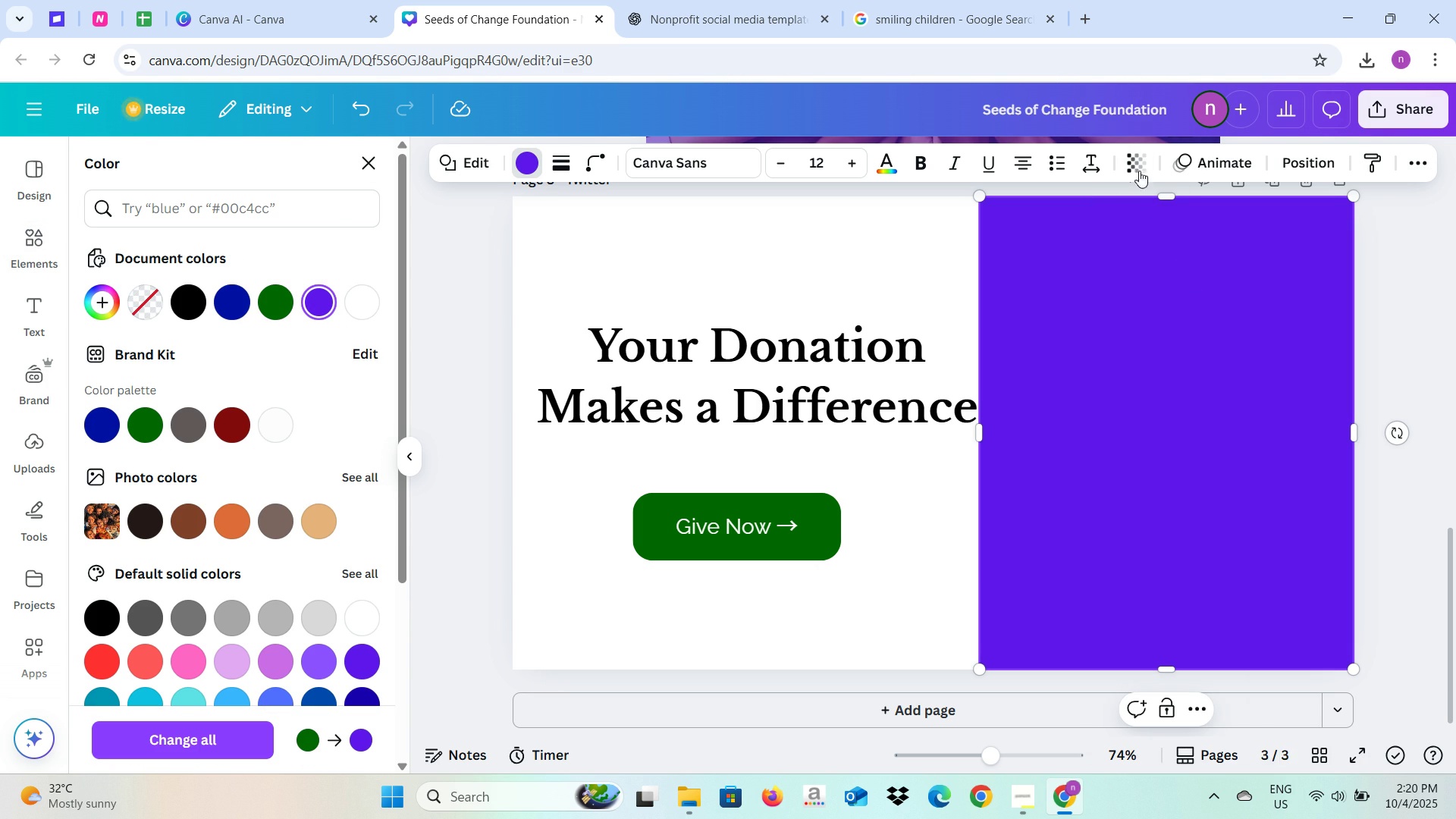 
left_click([1138, 160])